 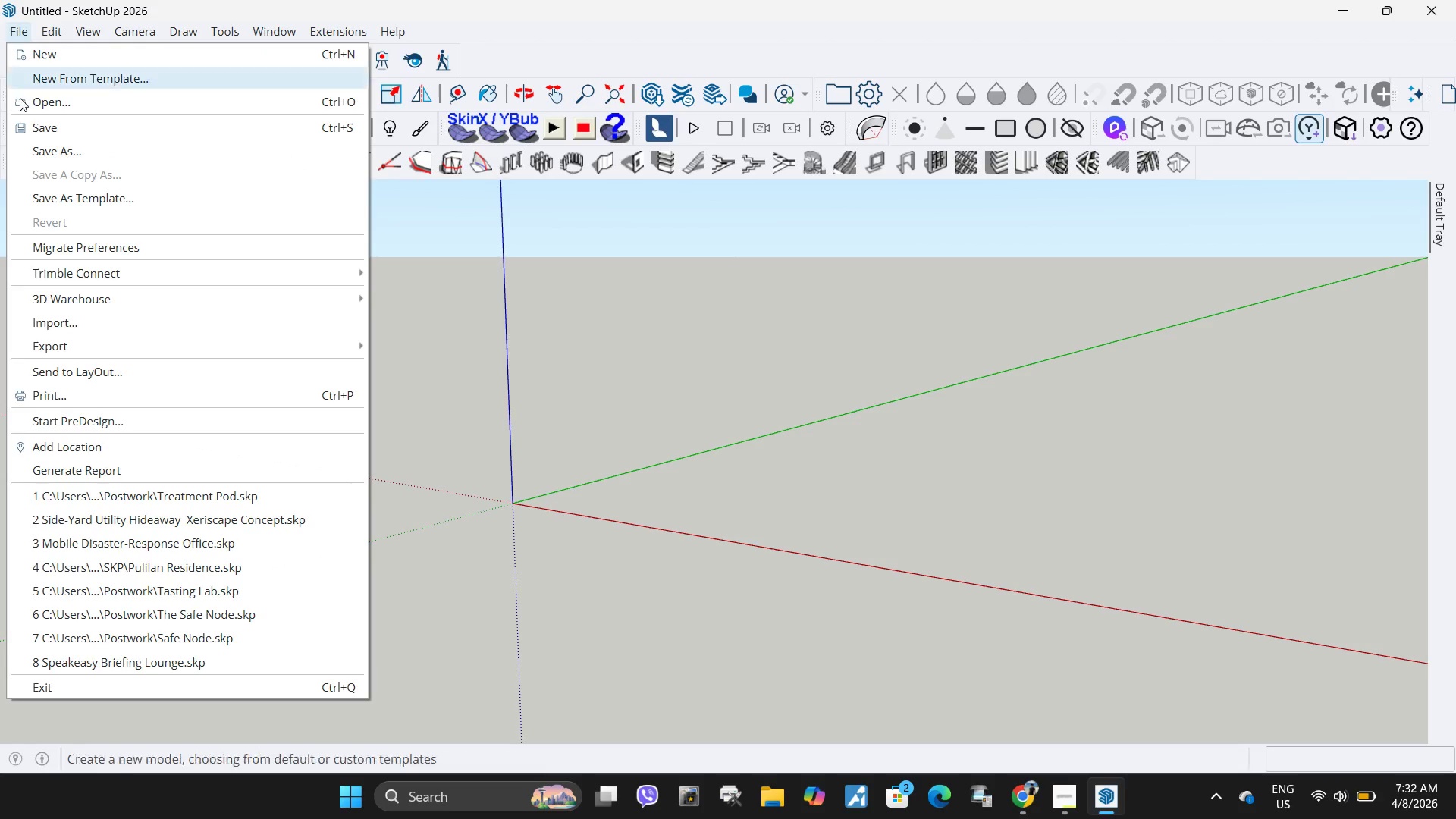 
left_click([60, 151])
 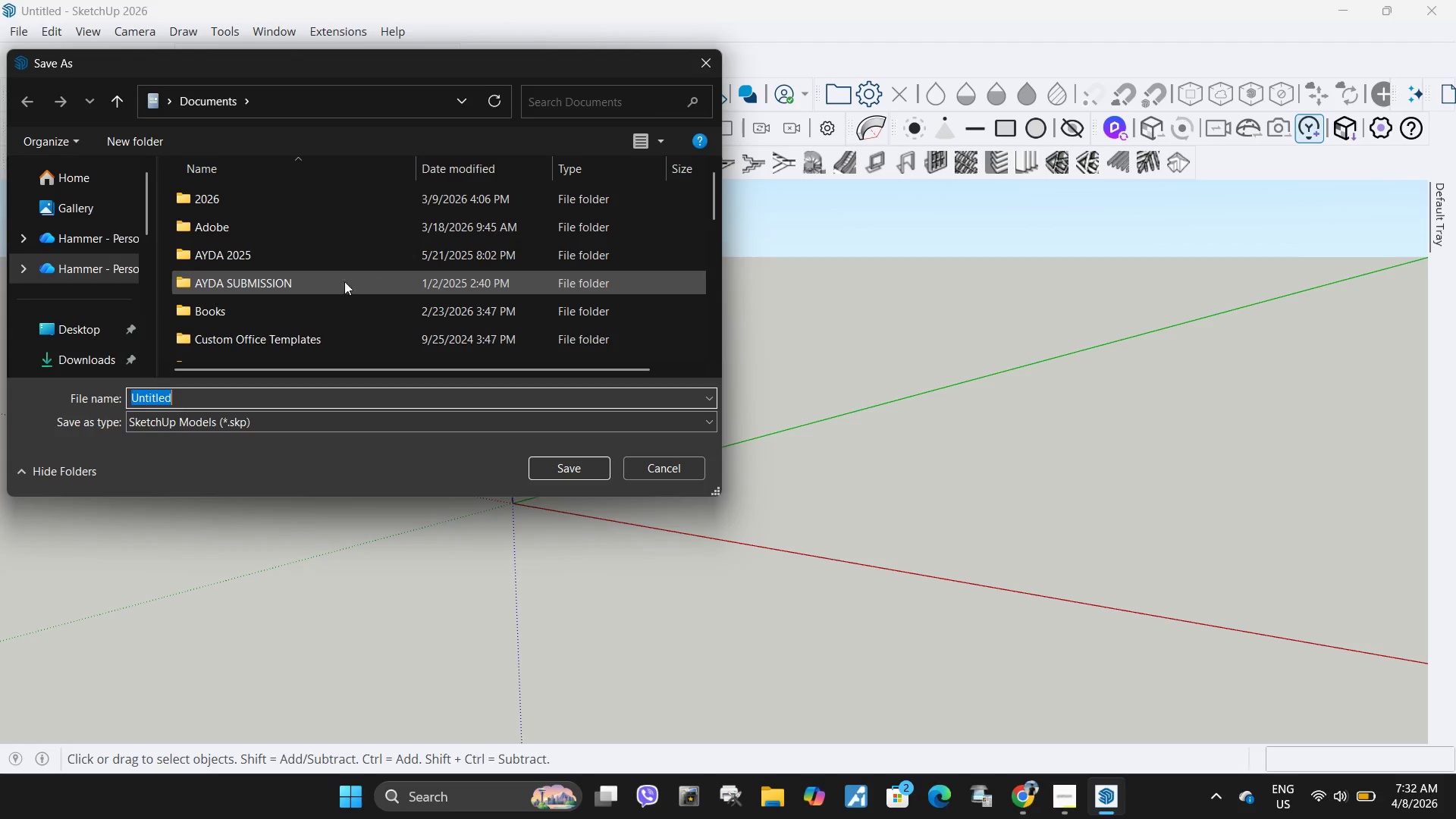 
scroll: coordinate [96, 285], scroll_direction: down, amount: 5.0
 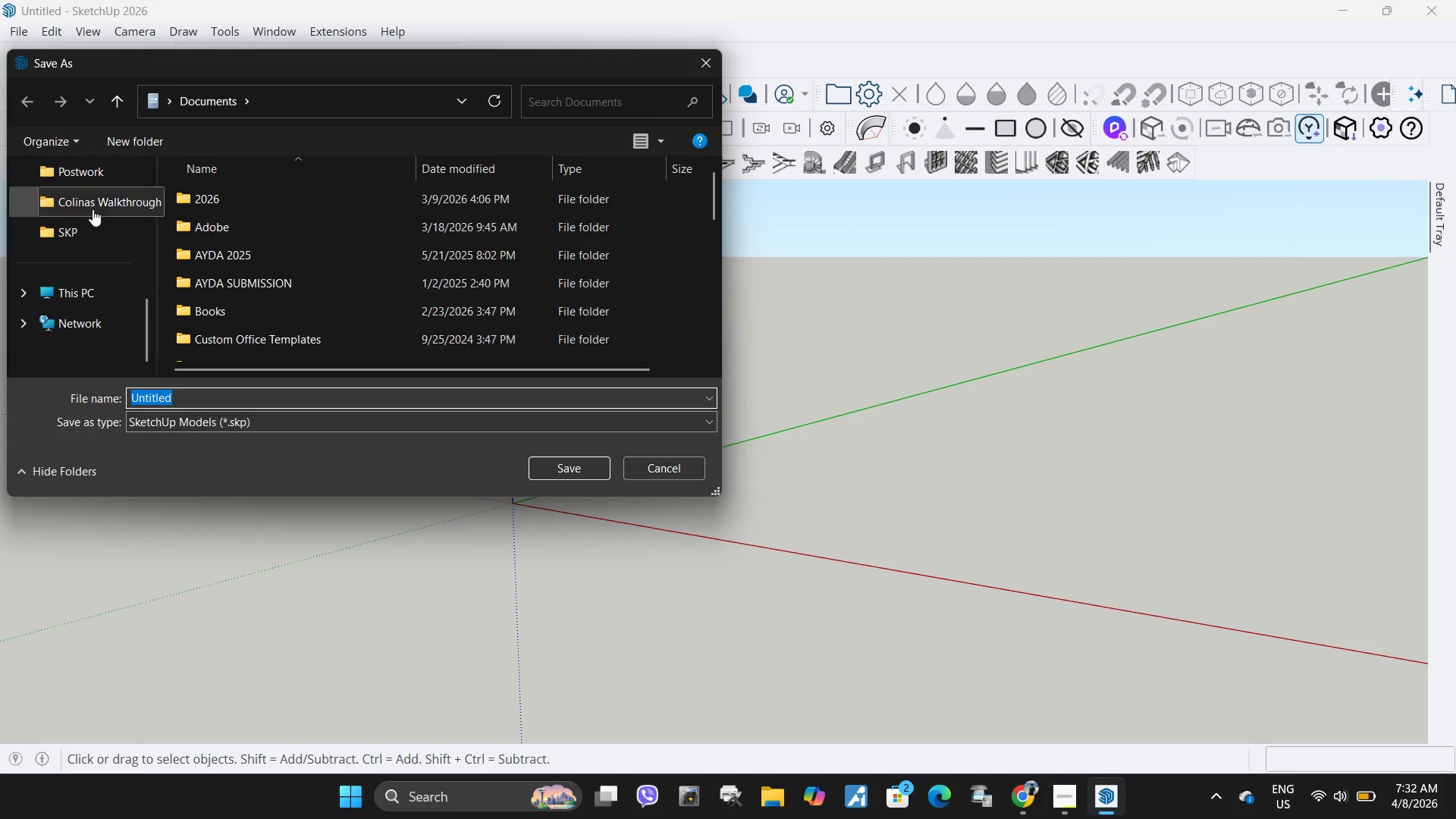 
left_click([94, 176])
 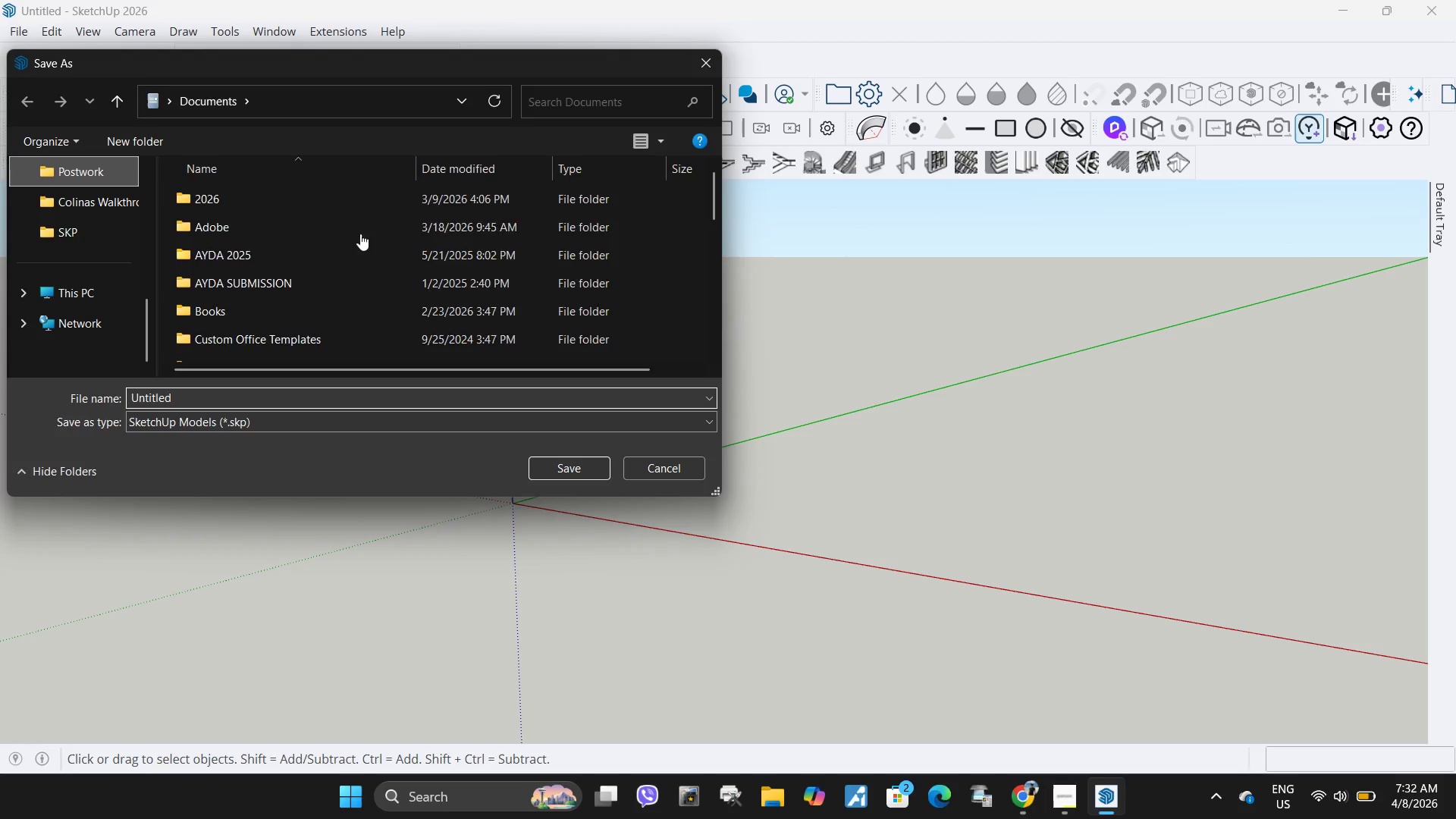 
scroll: coordinate [366, 329], scroll_direction: down, amount: 5.0
 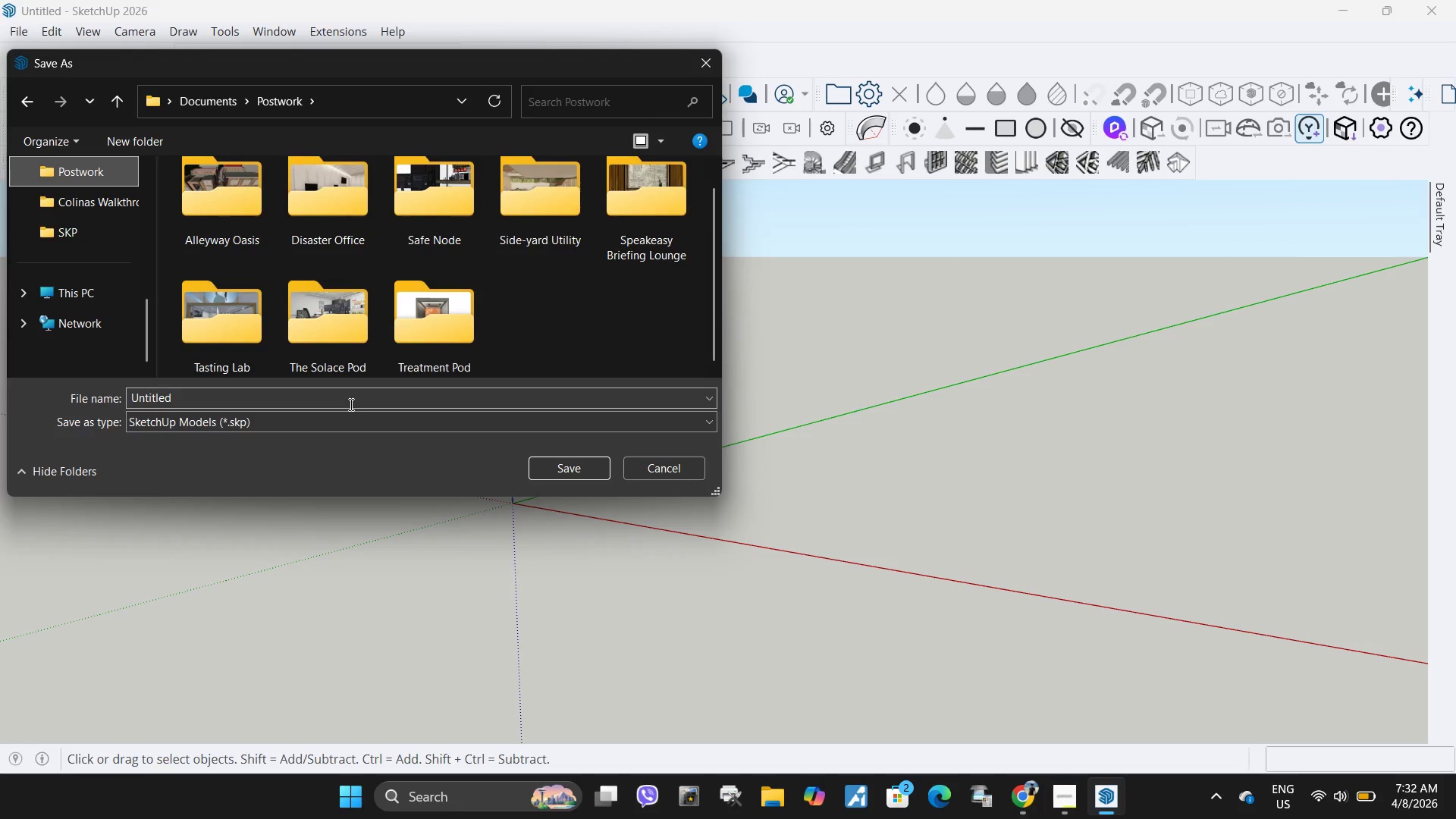 
double_click([350, 398])
 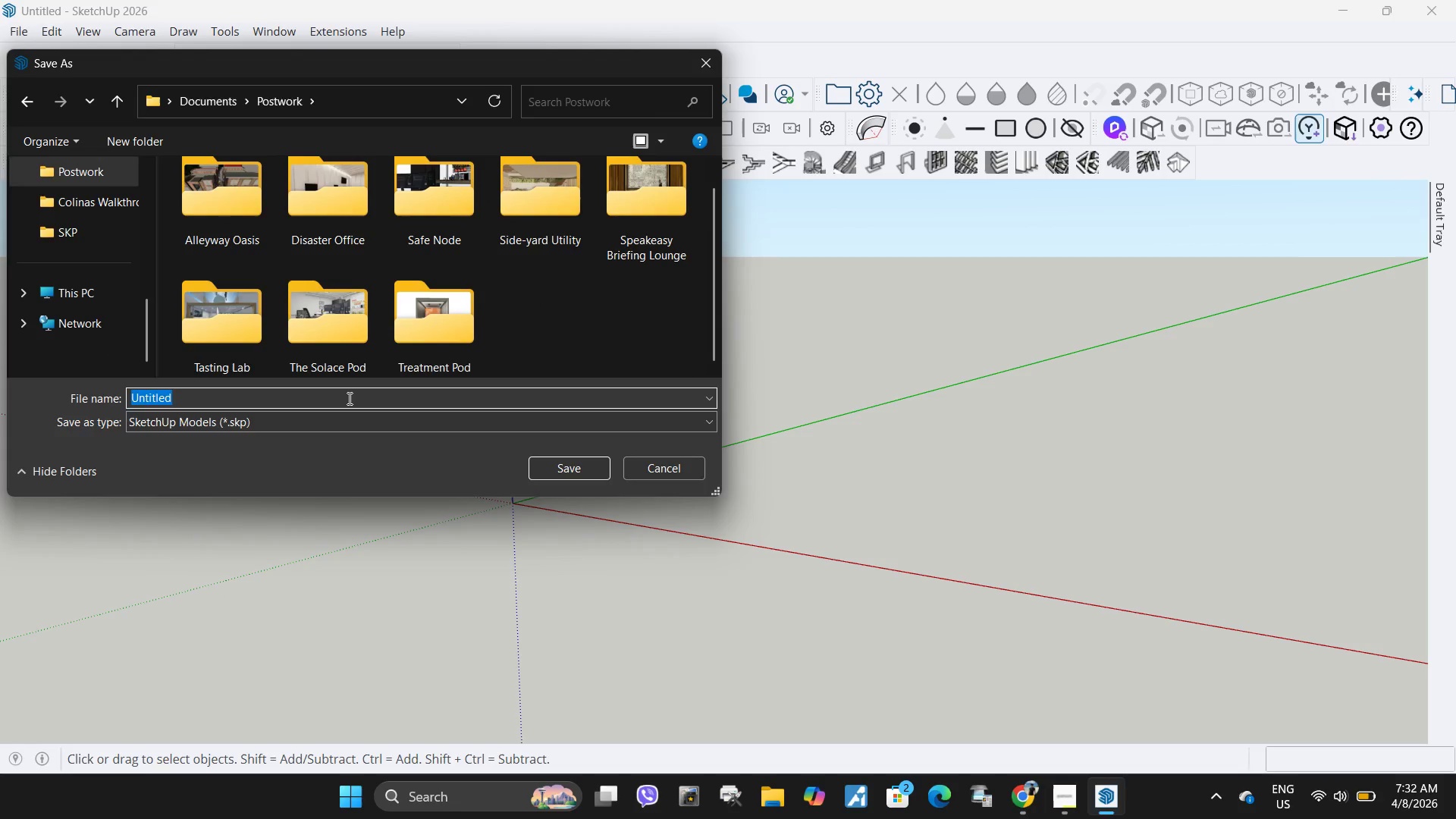 
type(Theraphy Rooom)
 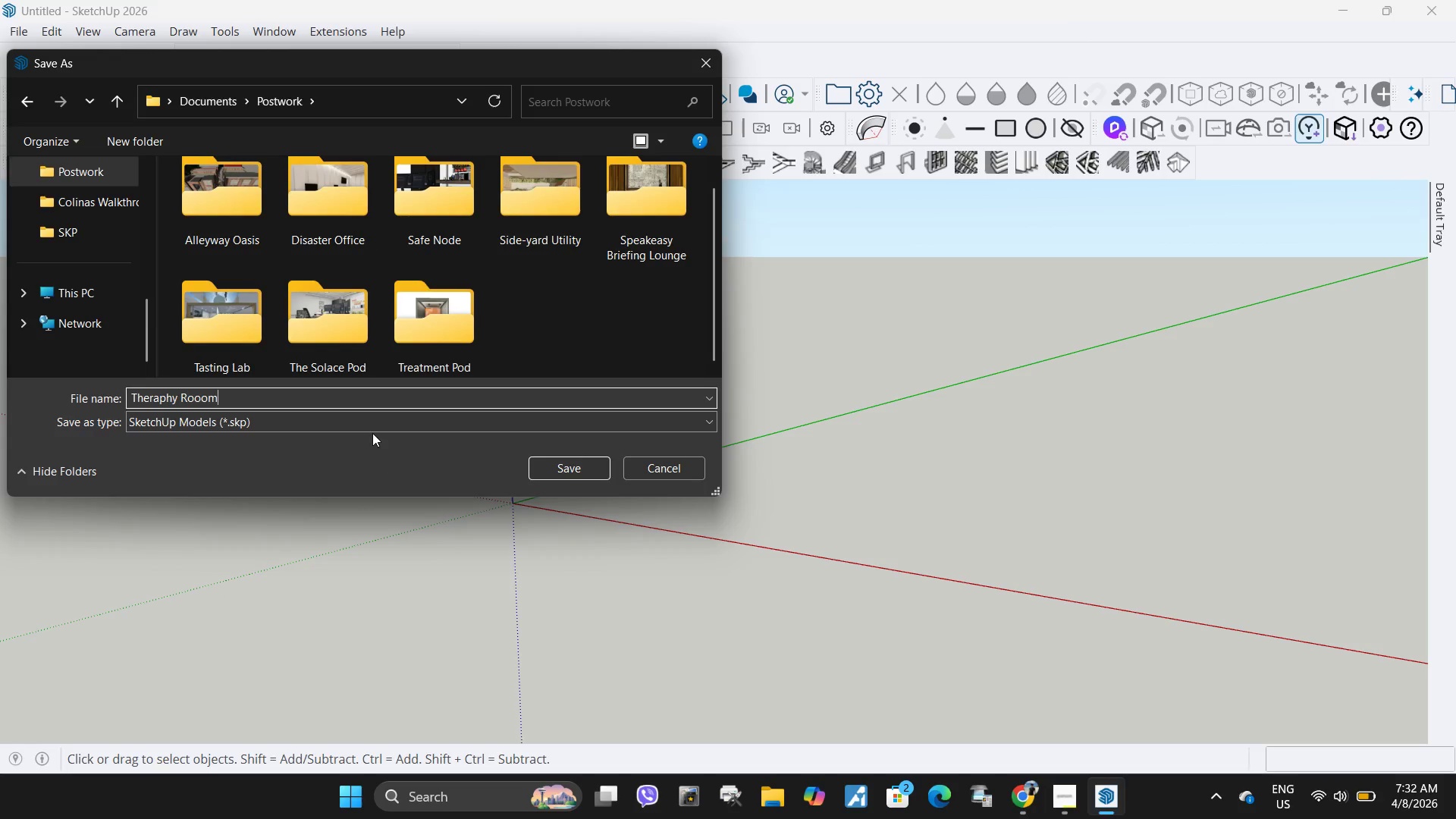 
key(Backspace)
 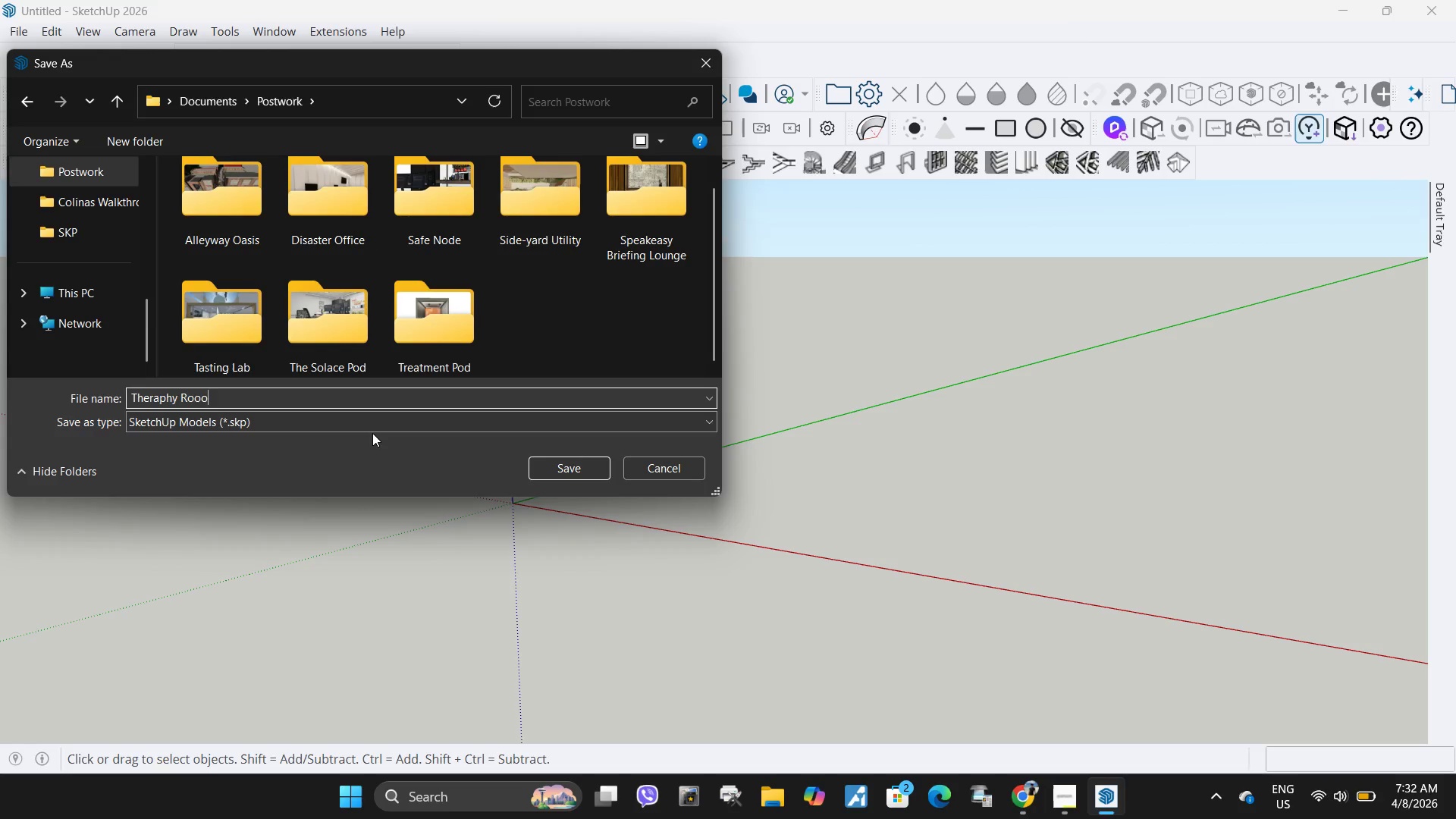 
key(Backspace)
 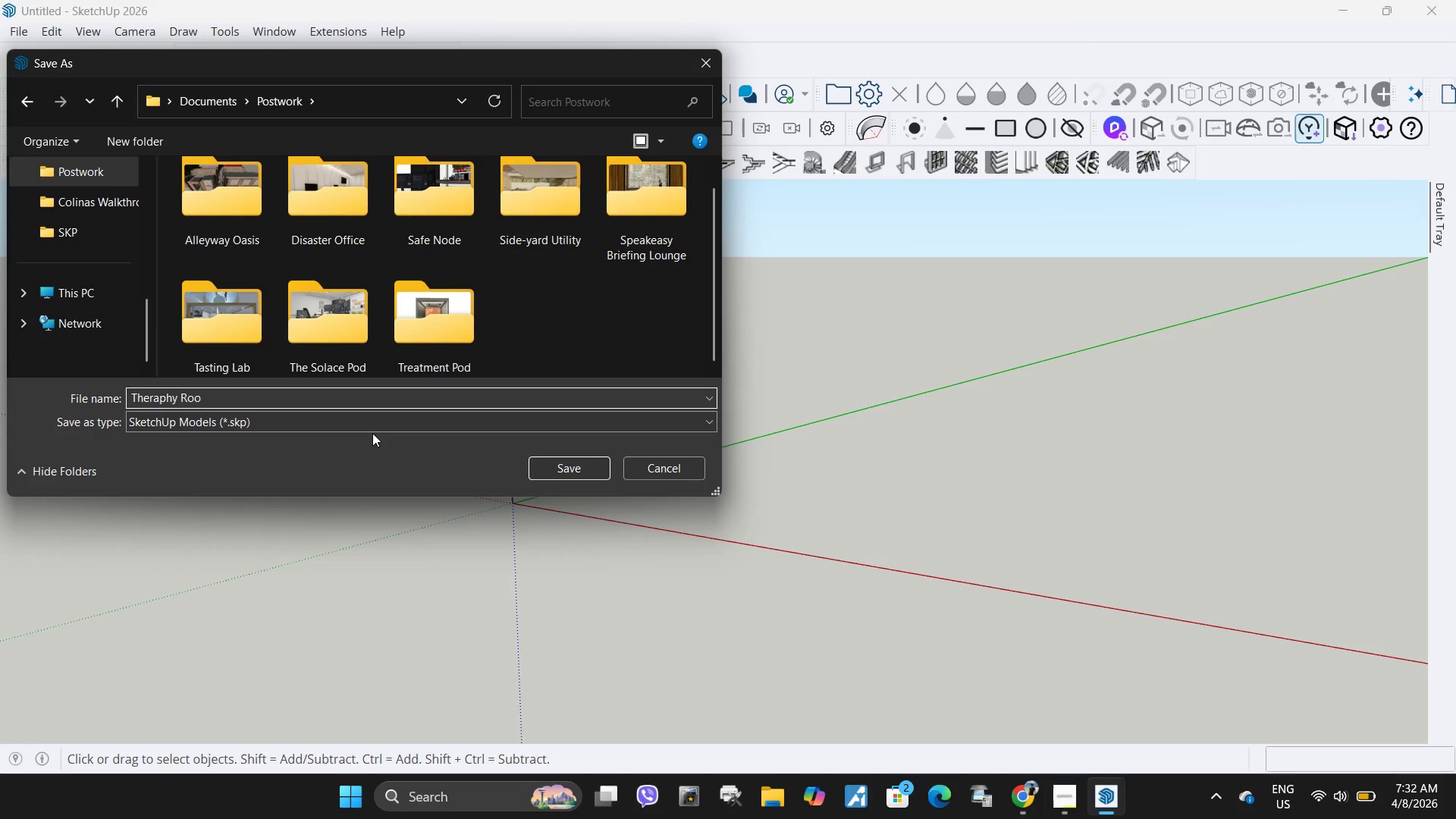 
key(M)
 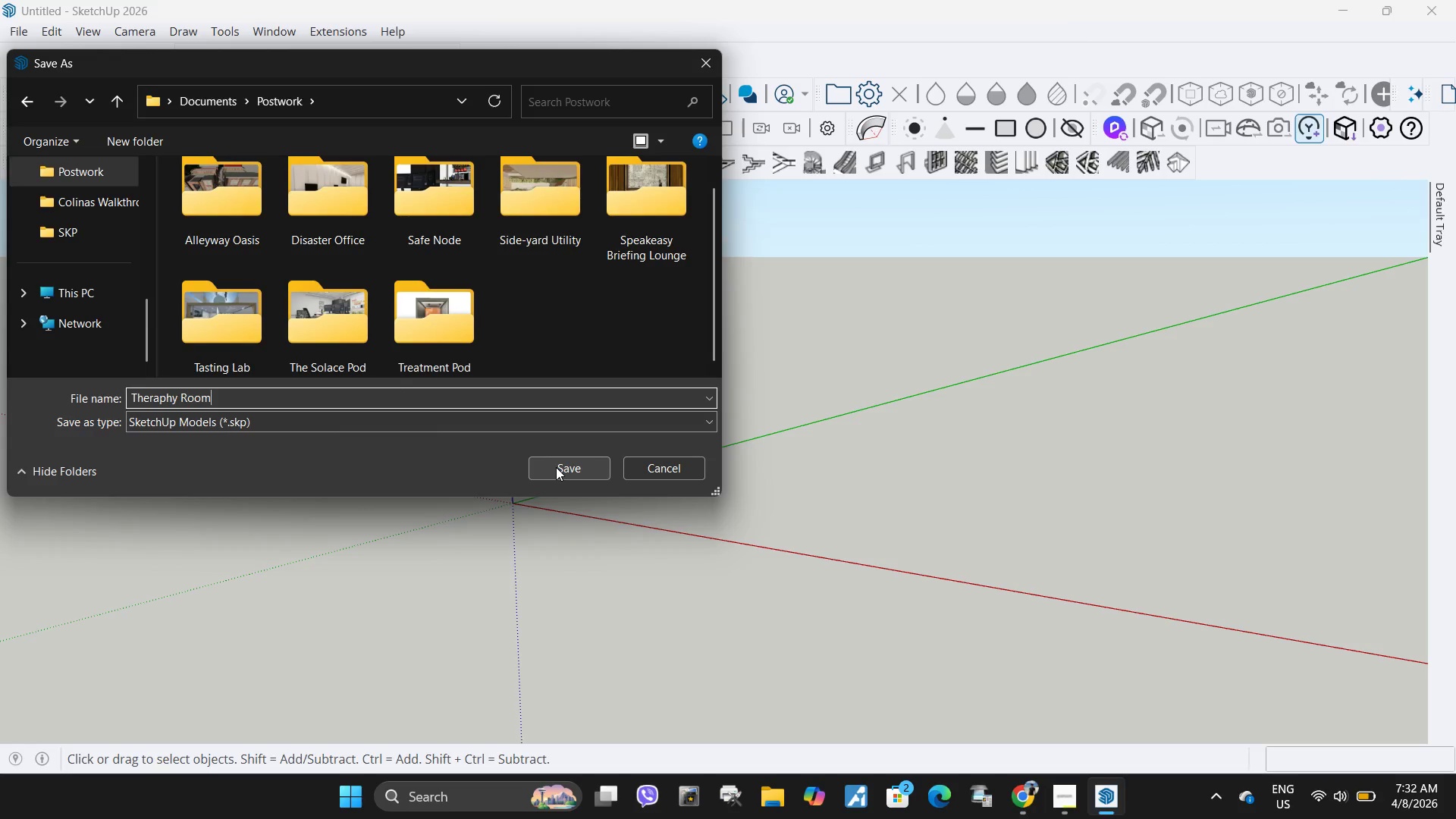 
left_click([556, 467])
 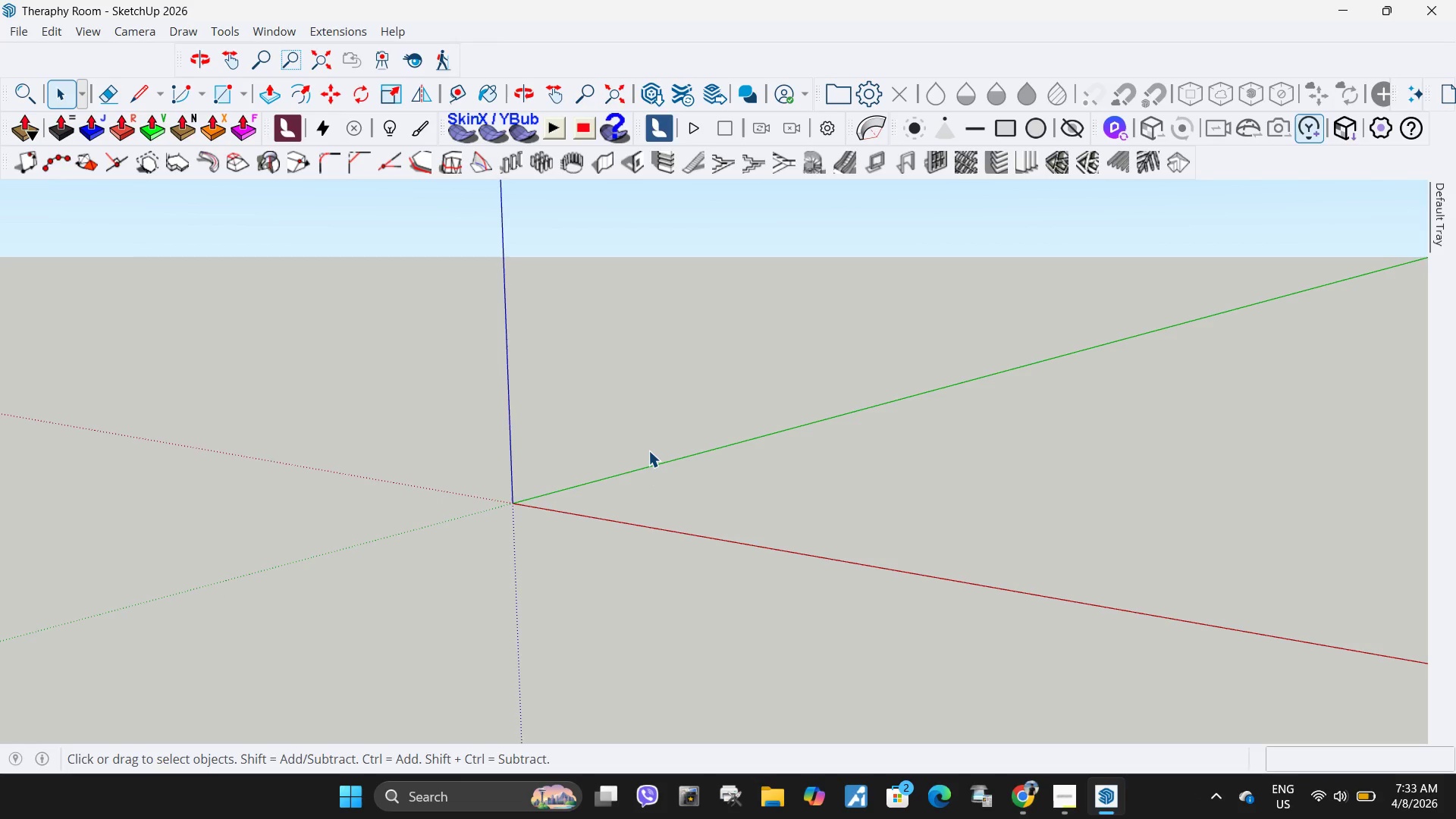 
wait(15.44)
 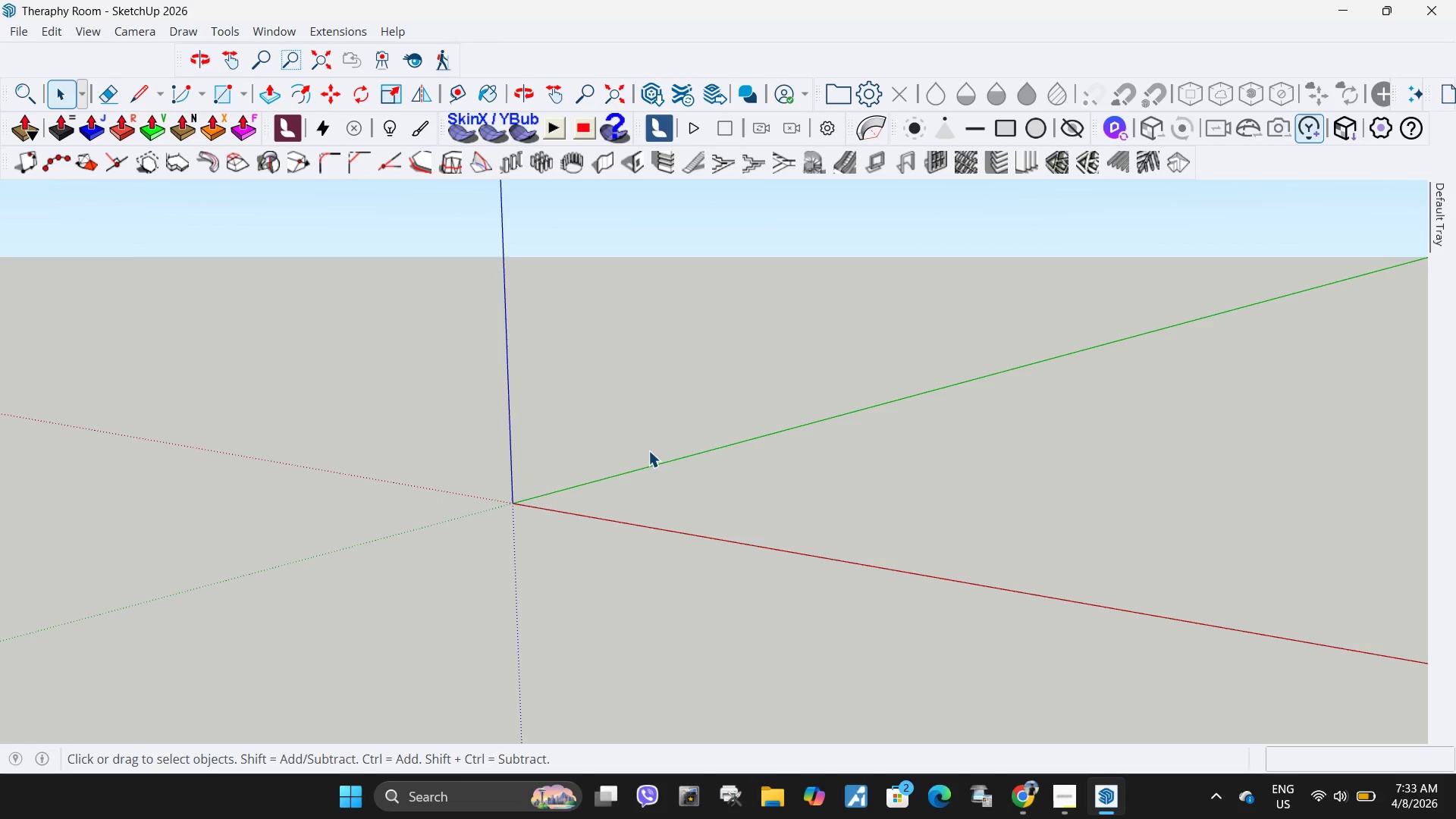 
mouse_move([1084, 802])
 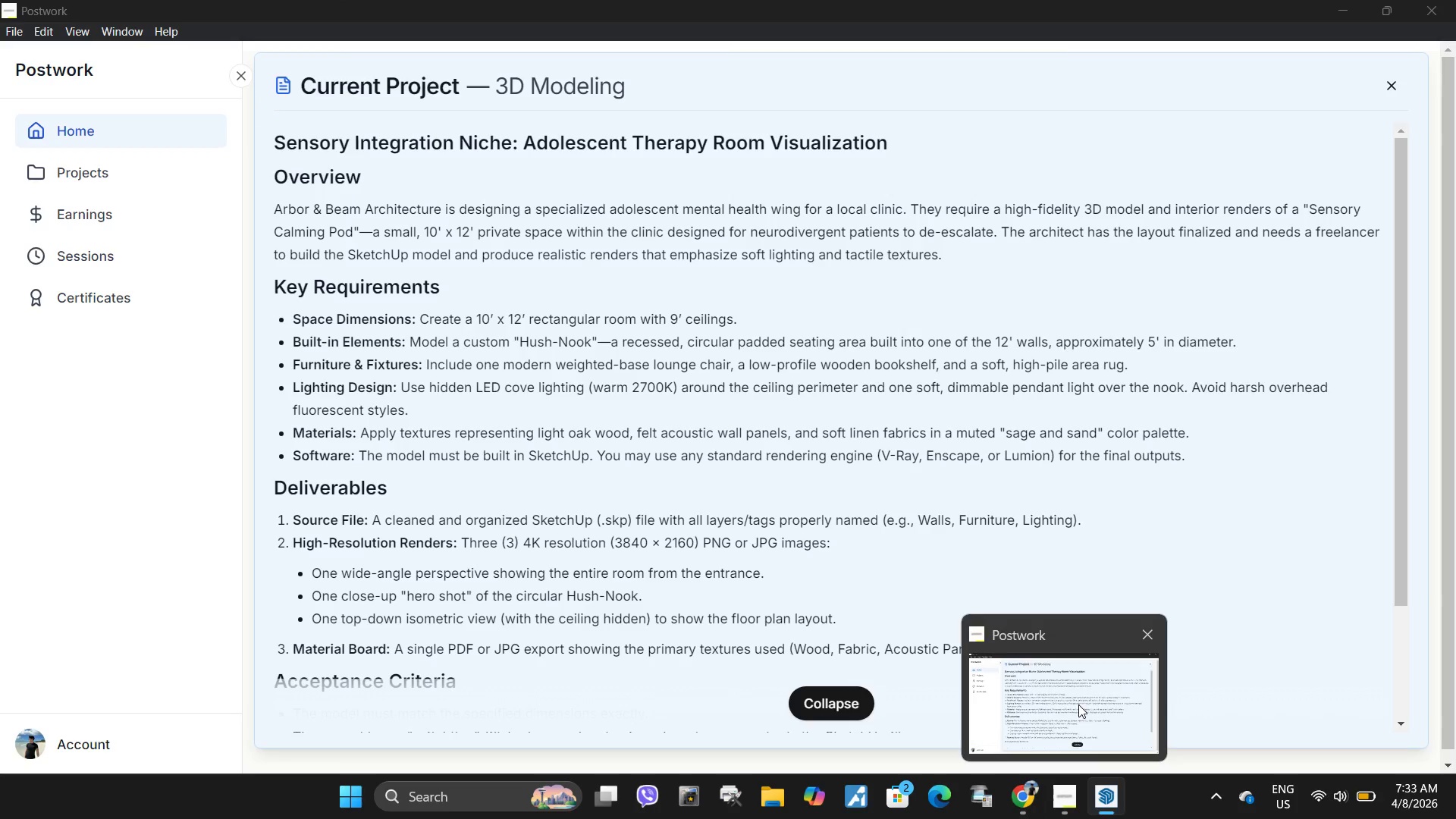 
left_click([1084, 694])